 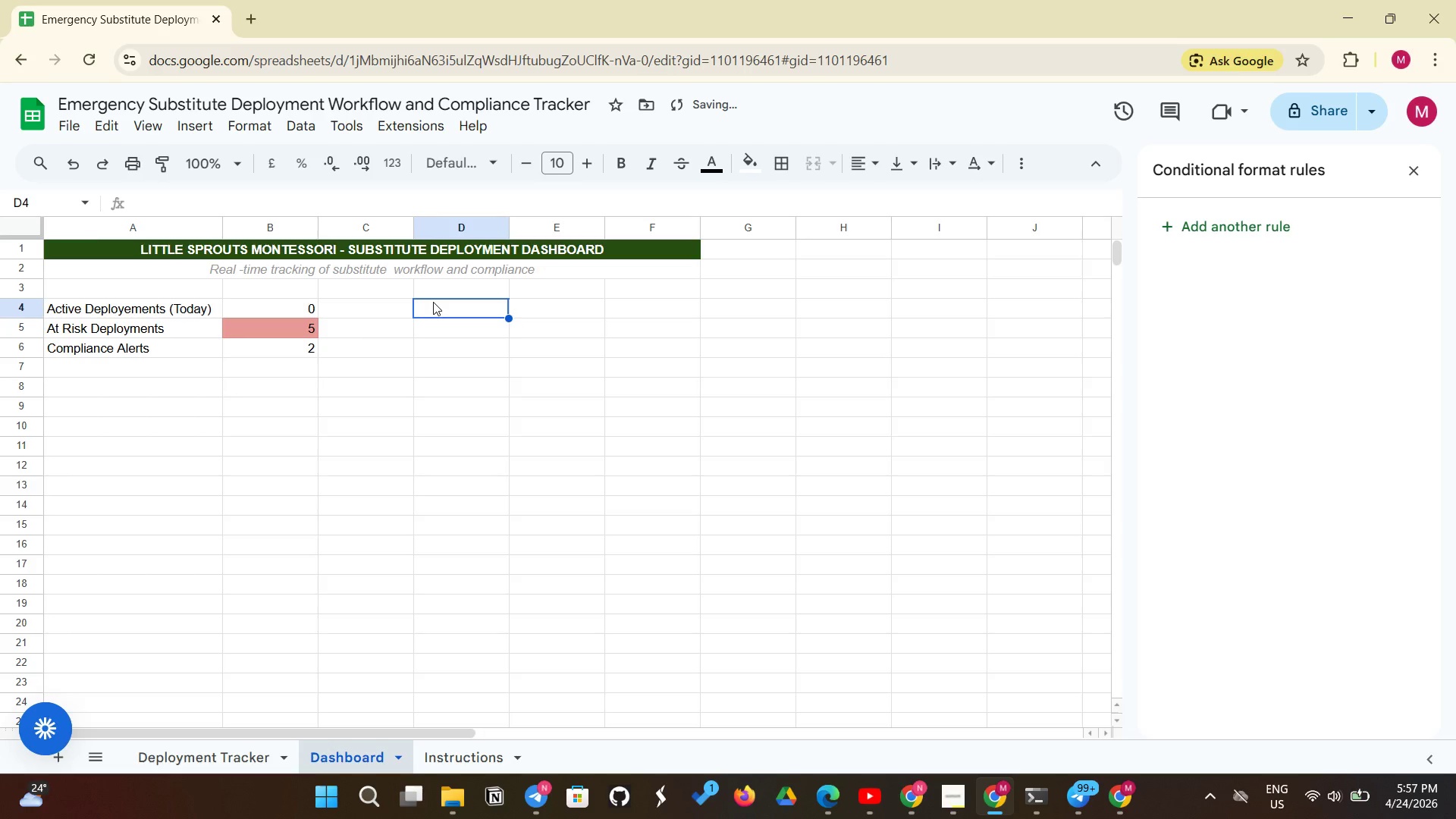 
type(Workflow )
 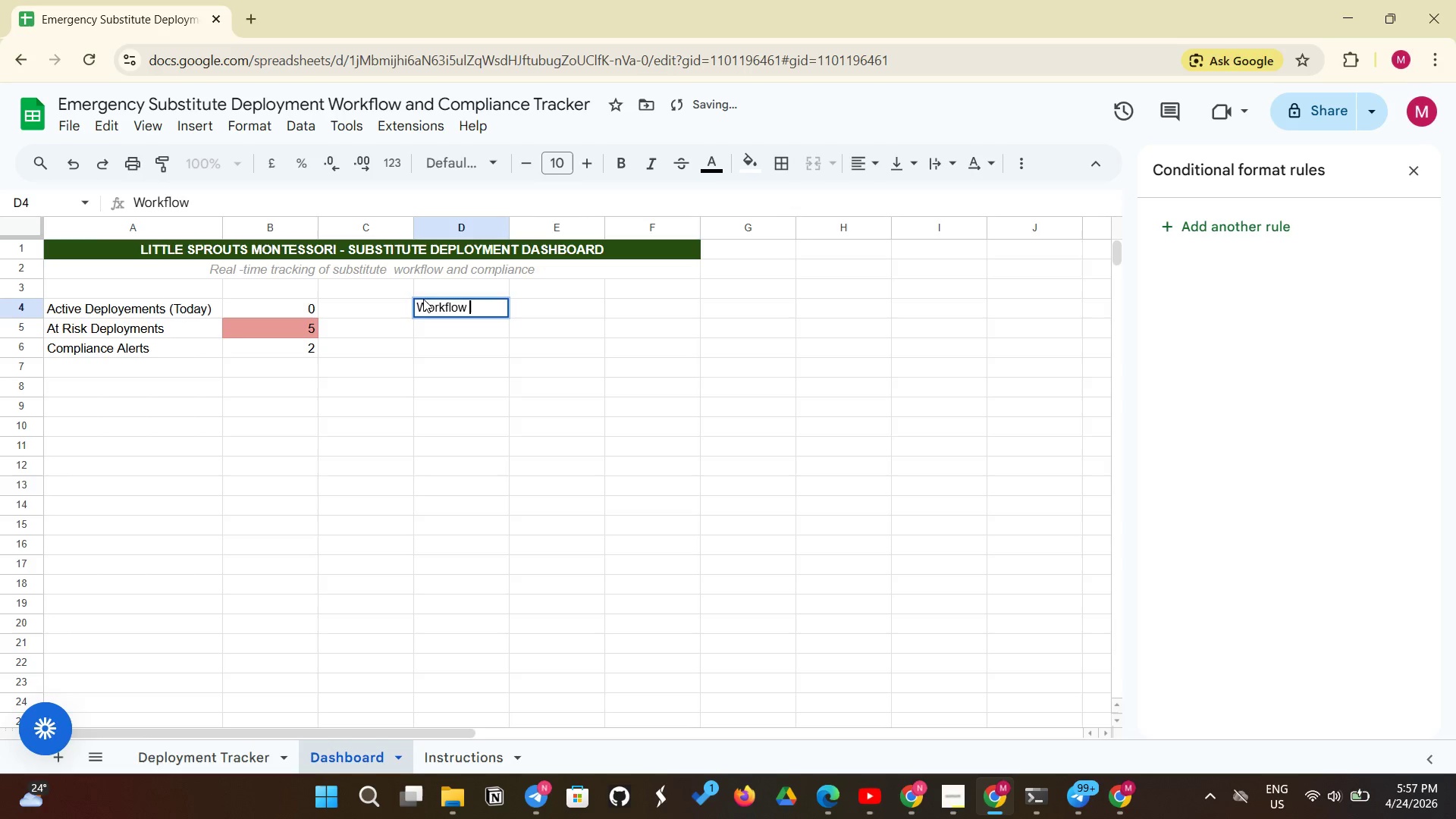 
type(Stage )
 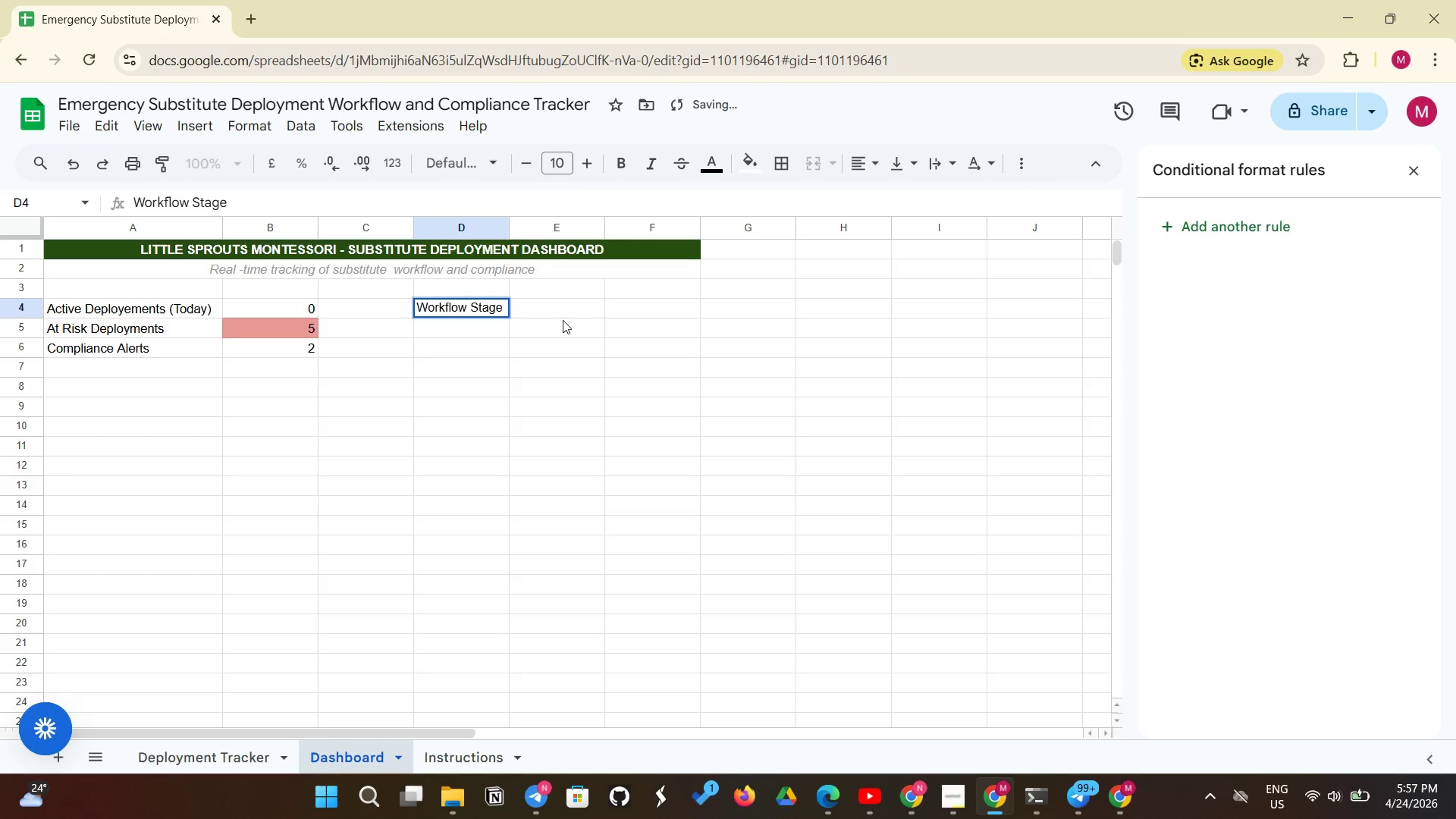 
left_click([551, 315])
 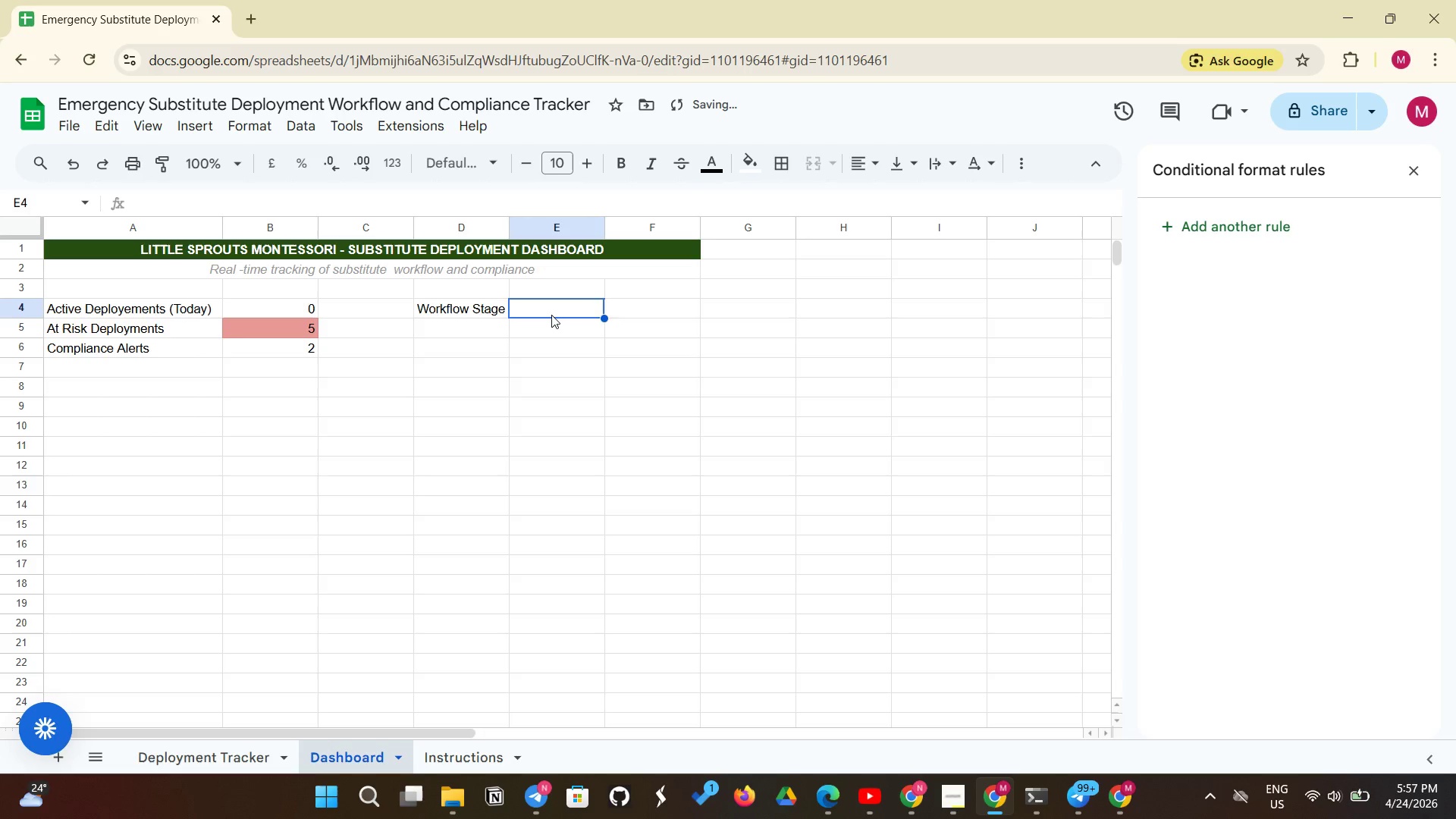 
key(Shift+C)
 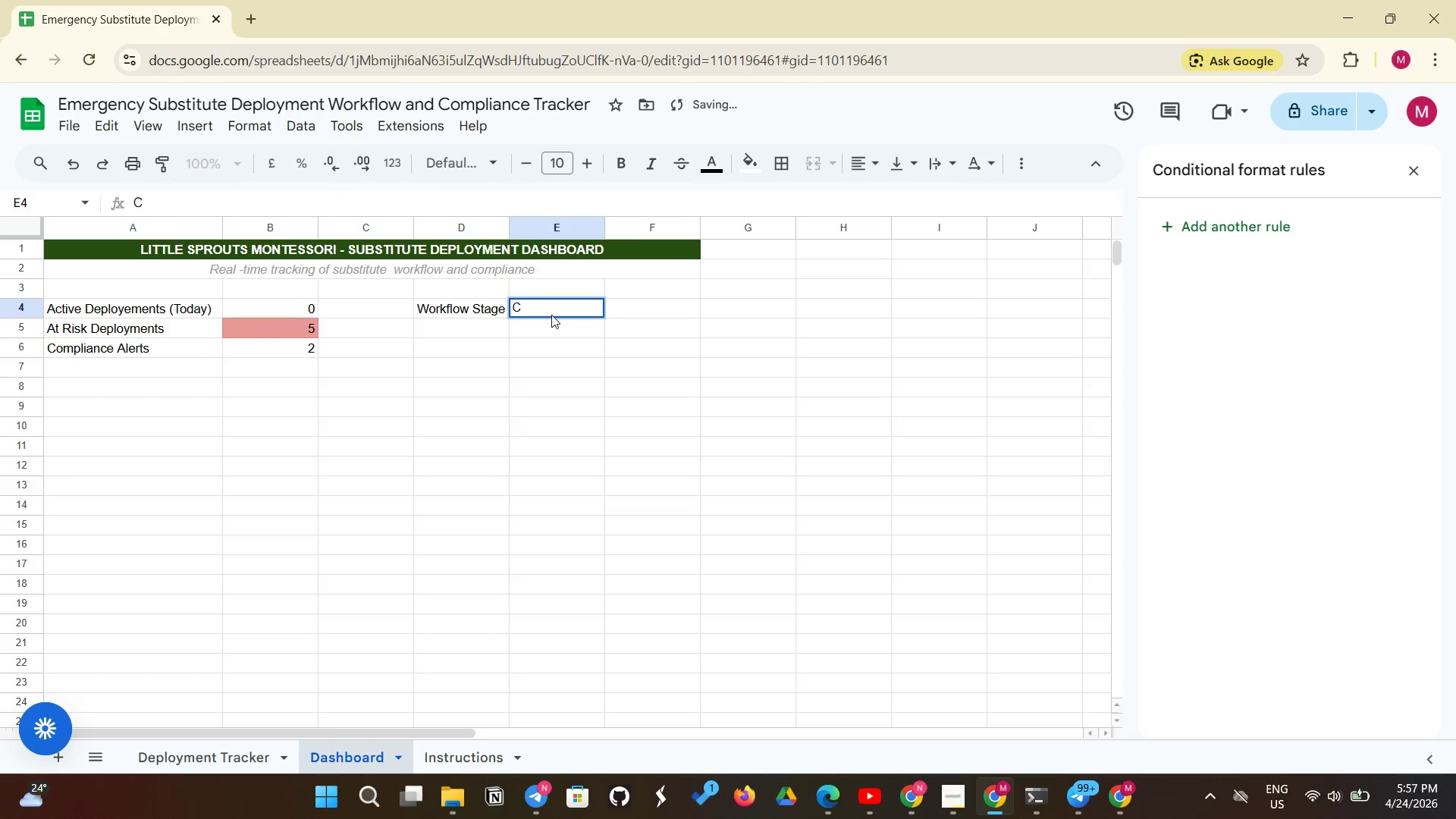 
type(ount)
 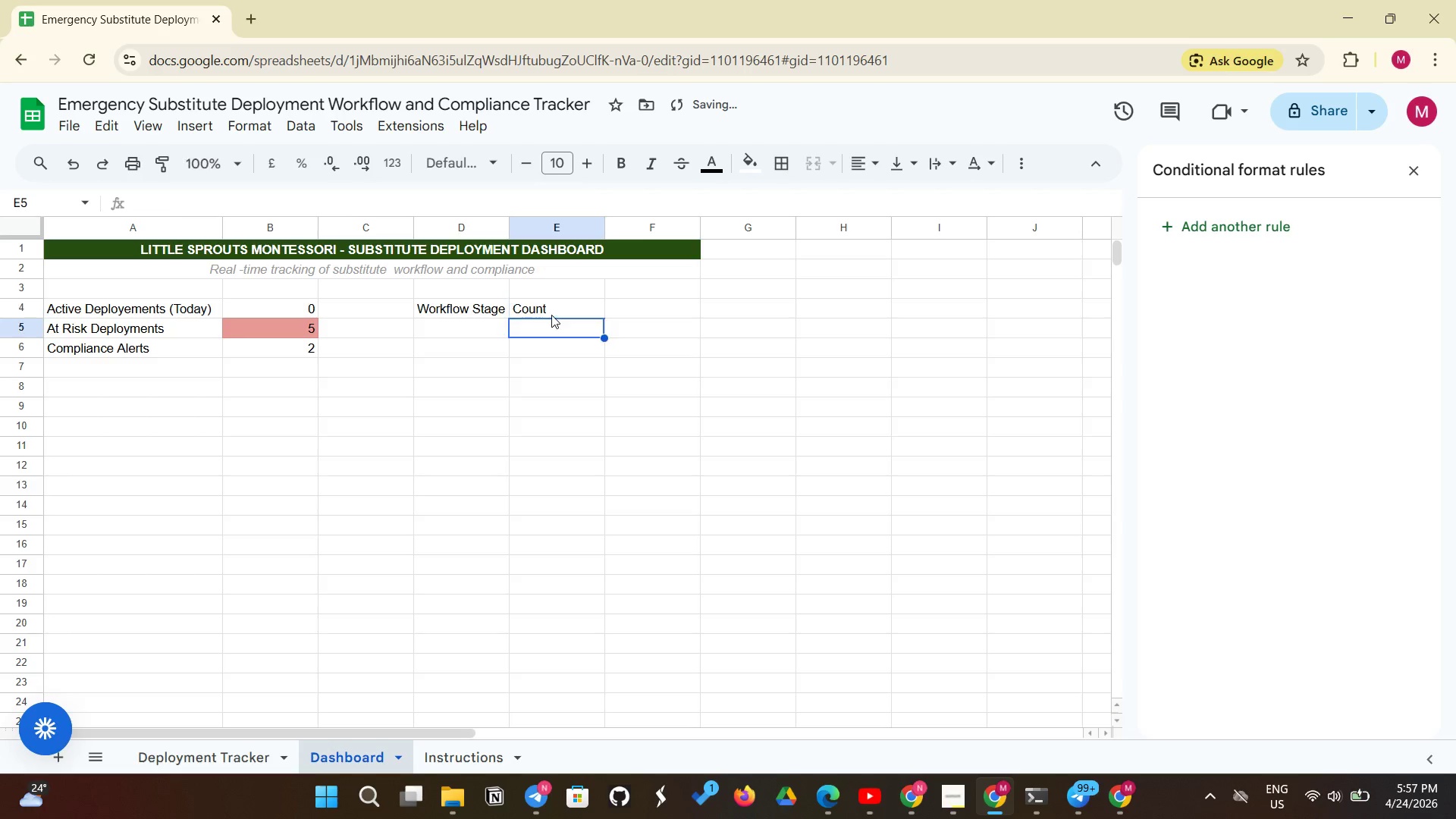 
key(Enter)
 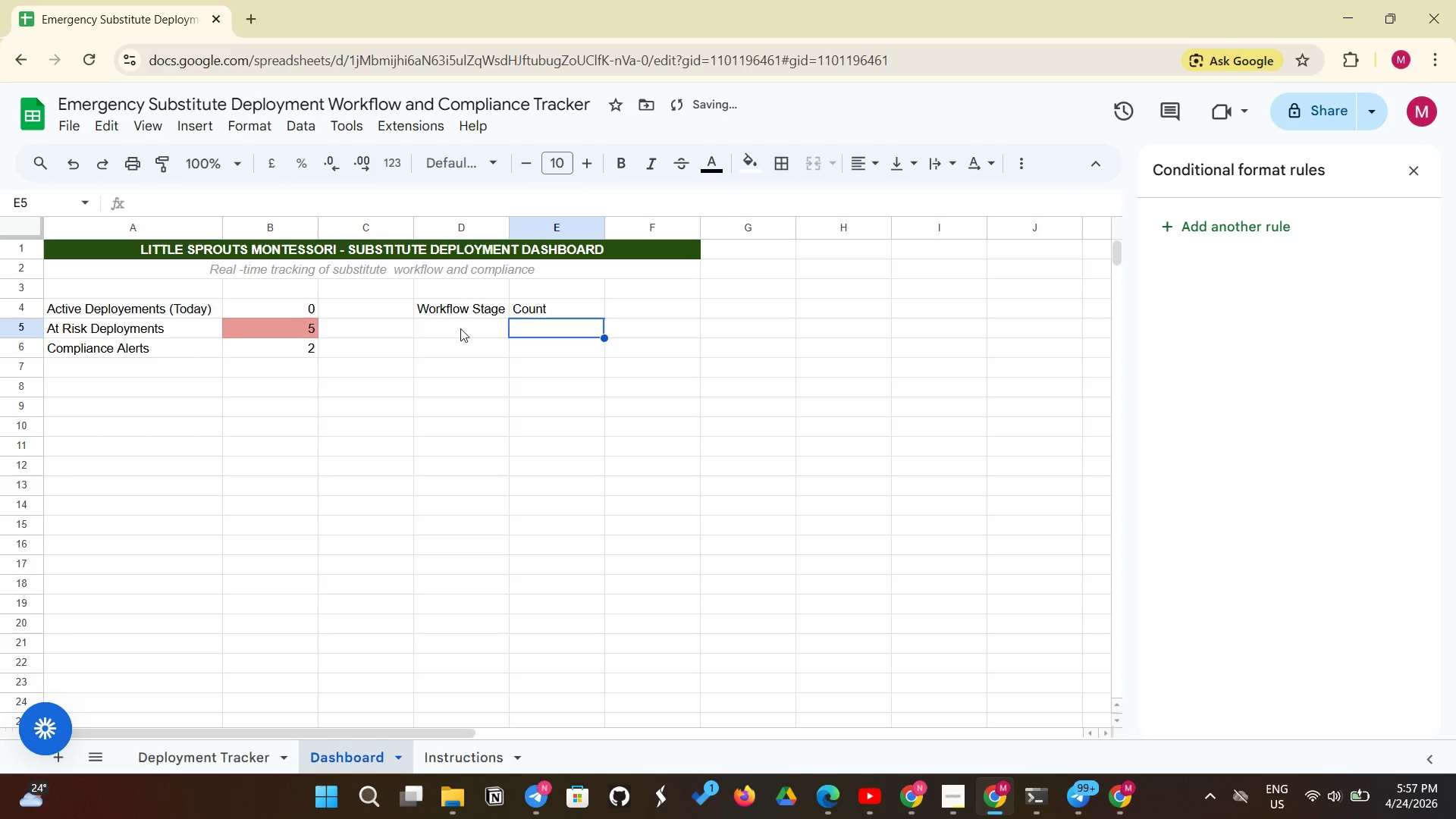 
left_click([460, 328])
 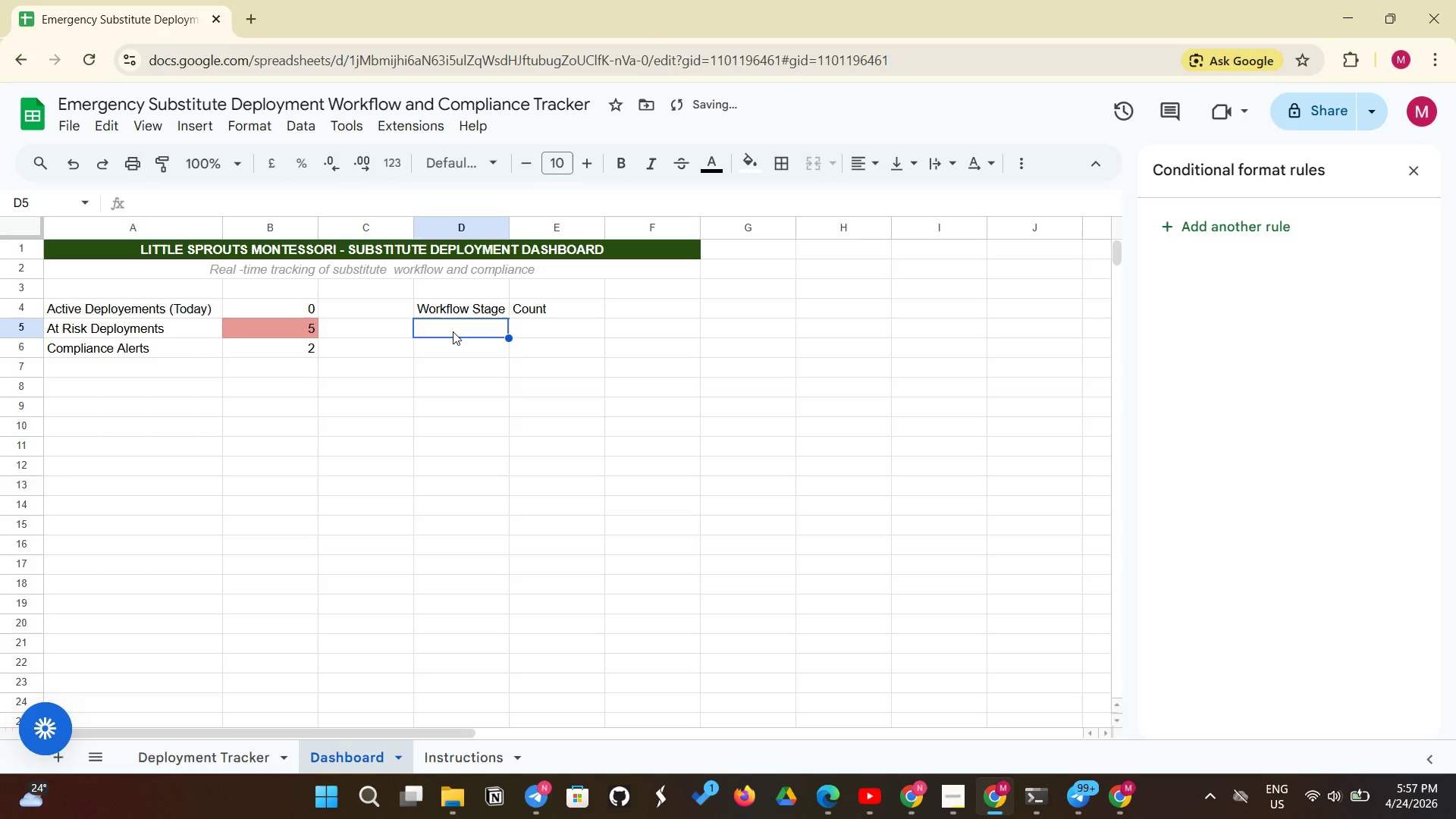 
type(Inta)
 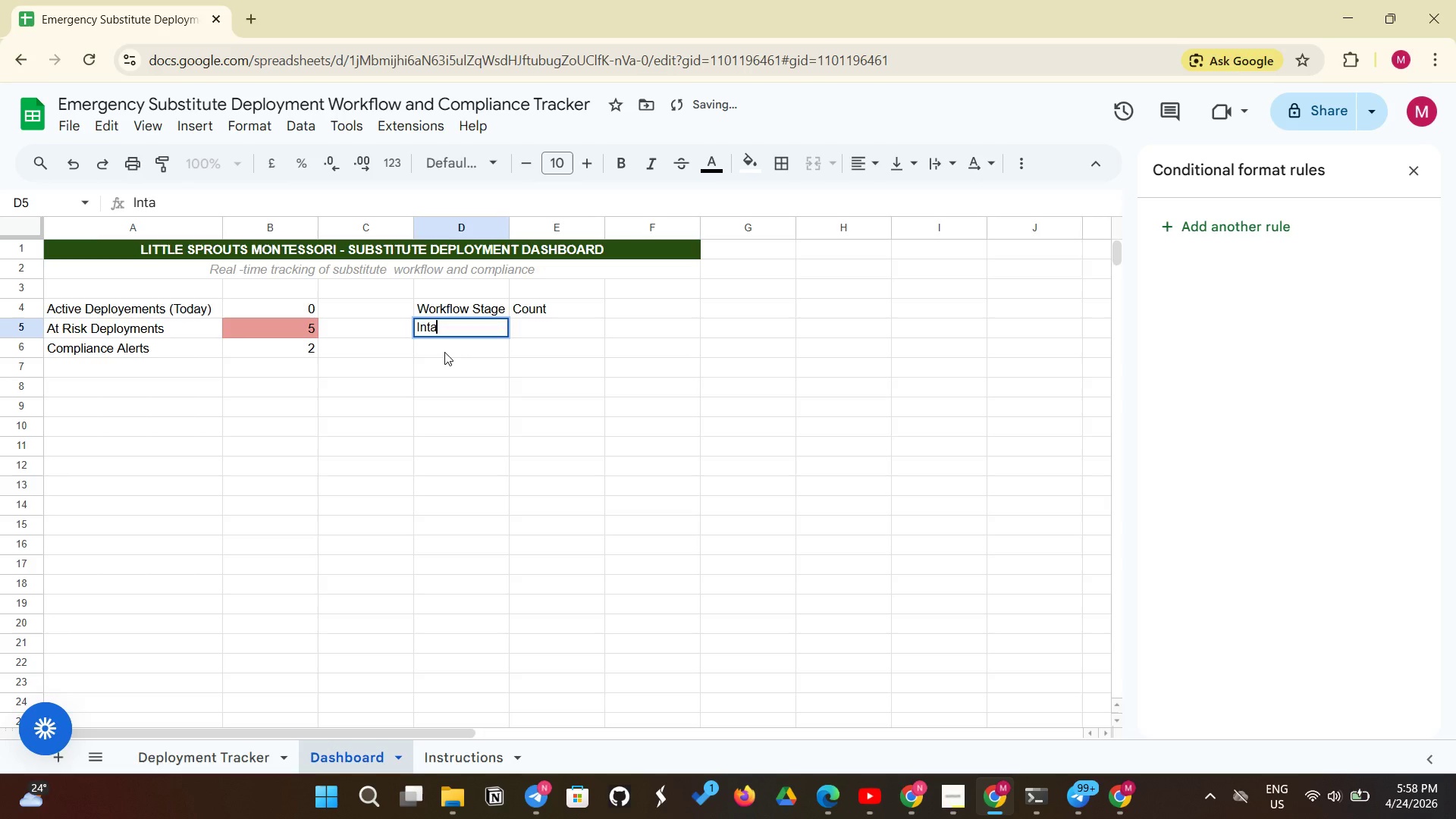 
wait(6.95)
 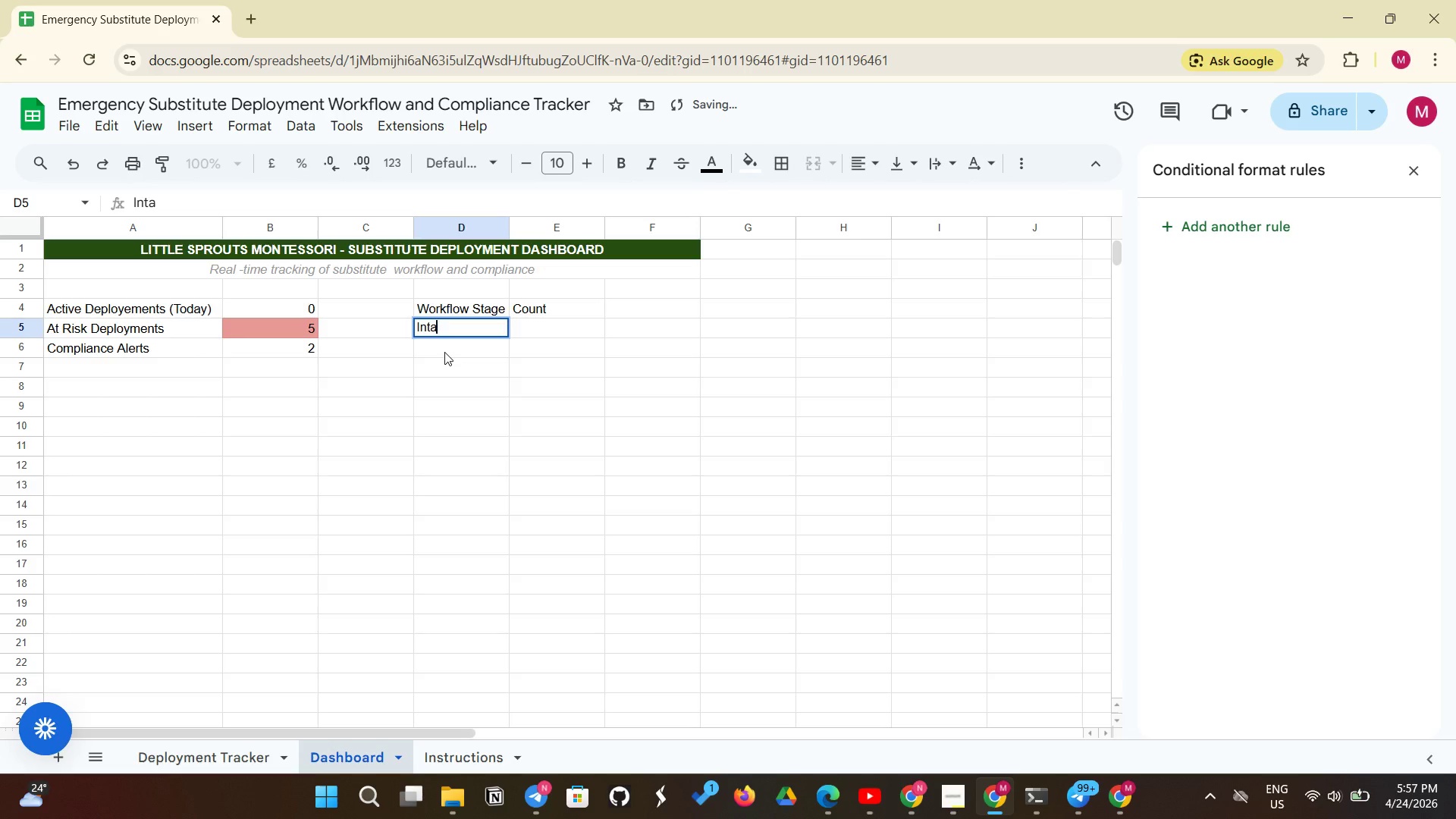 
type(ke)
 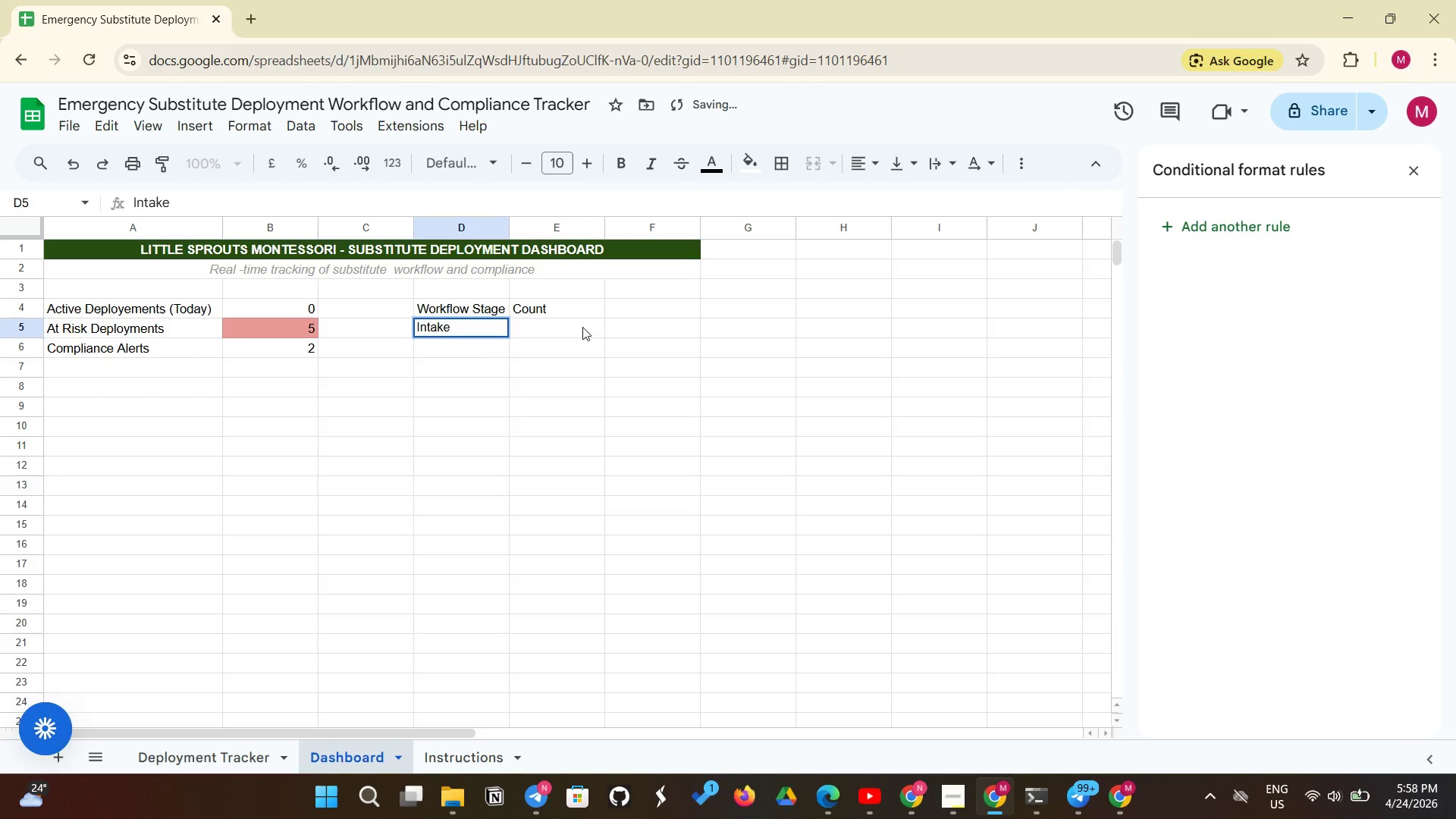 
left_click([554, 337])
 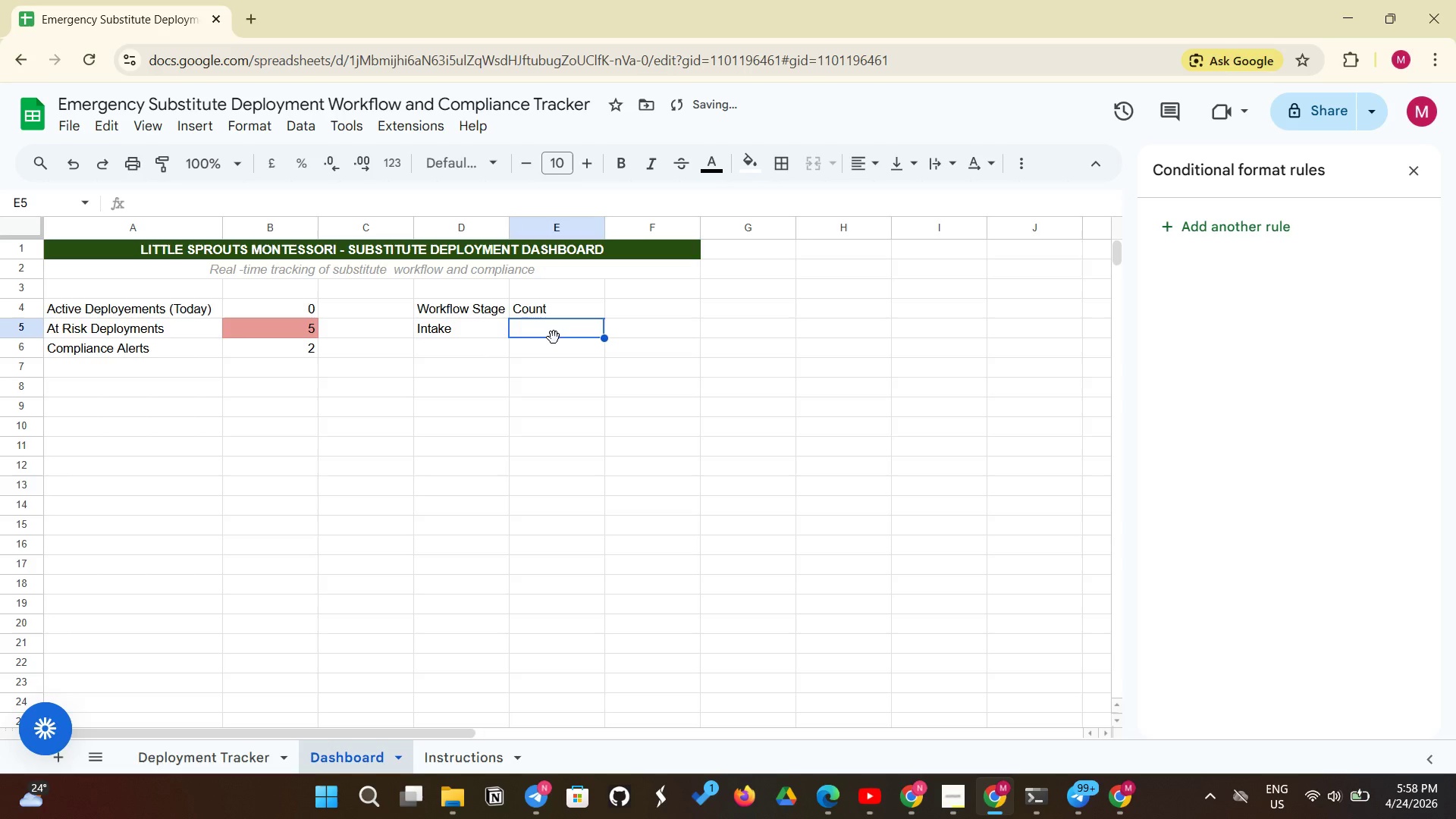 
type(=COUNTIF('Deploy)
 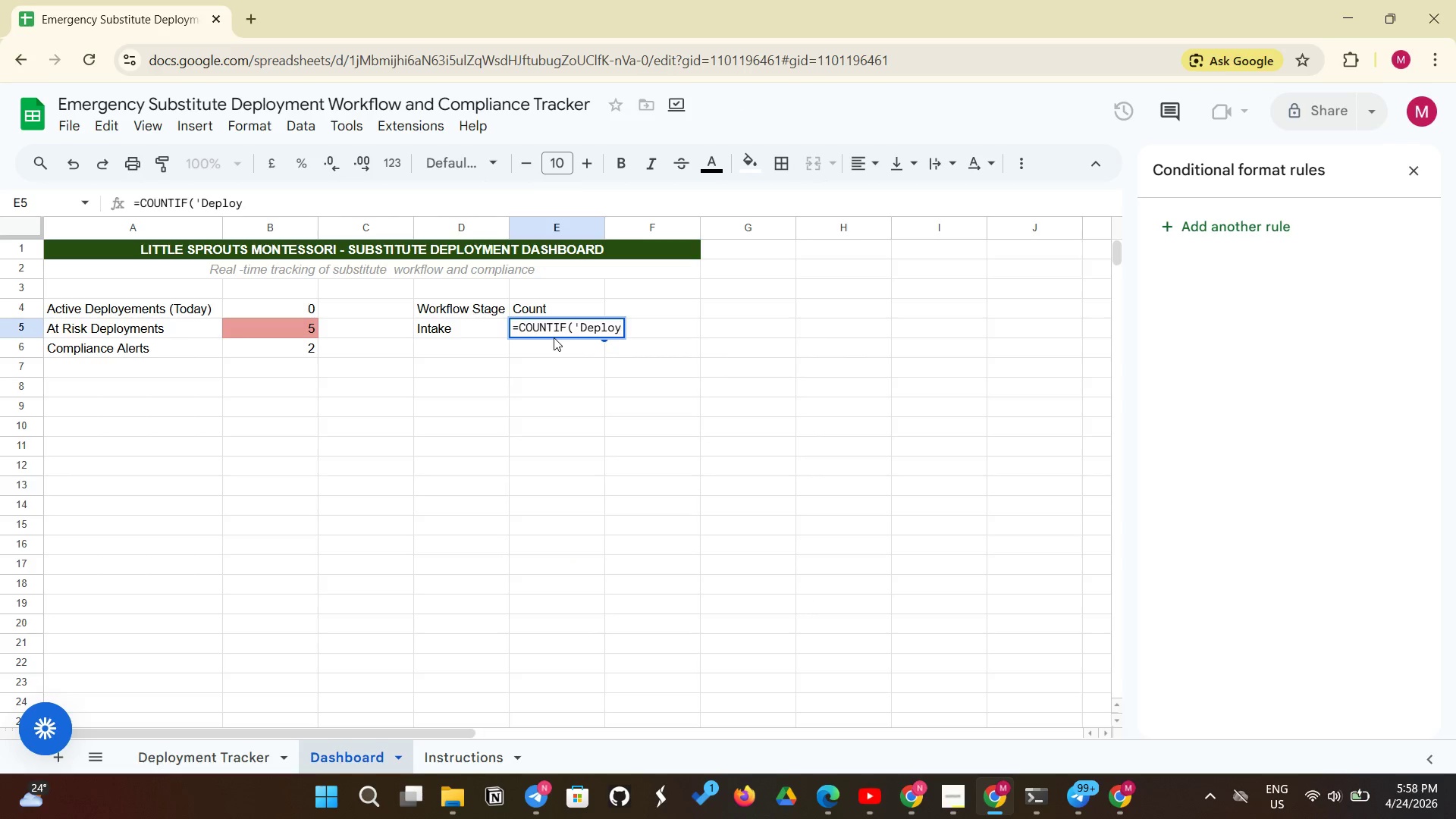 
type(ment Tracker'!K:K, "Intake"))
 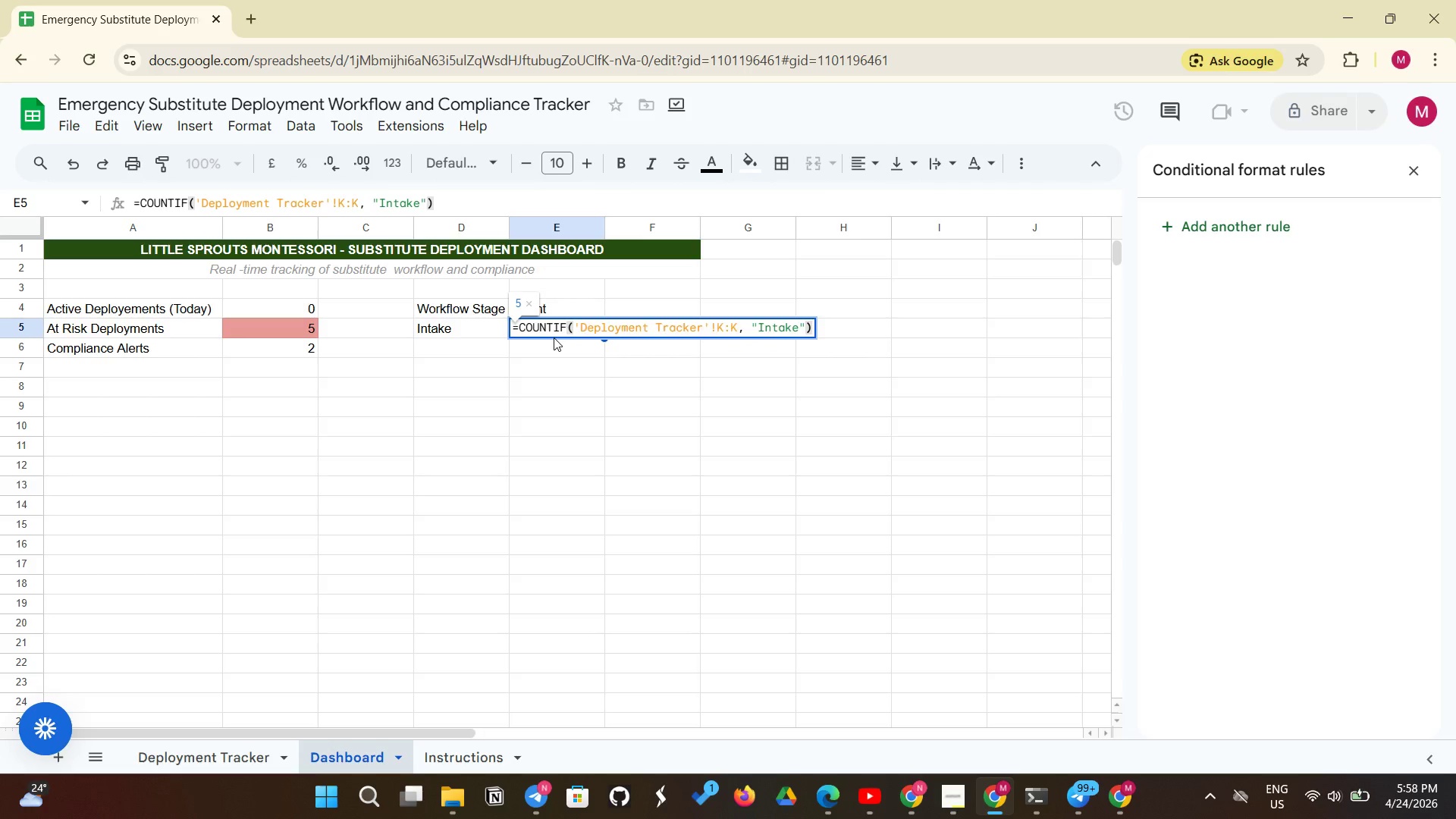 
key(Enter)
 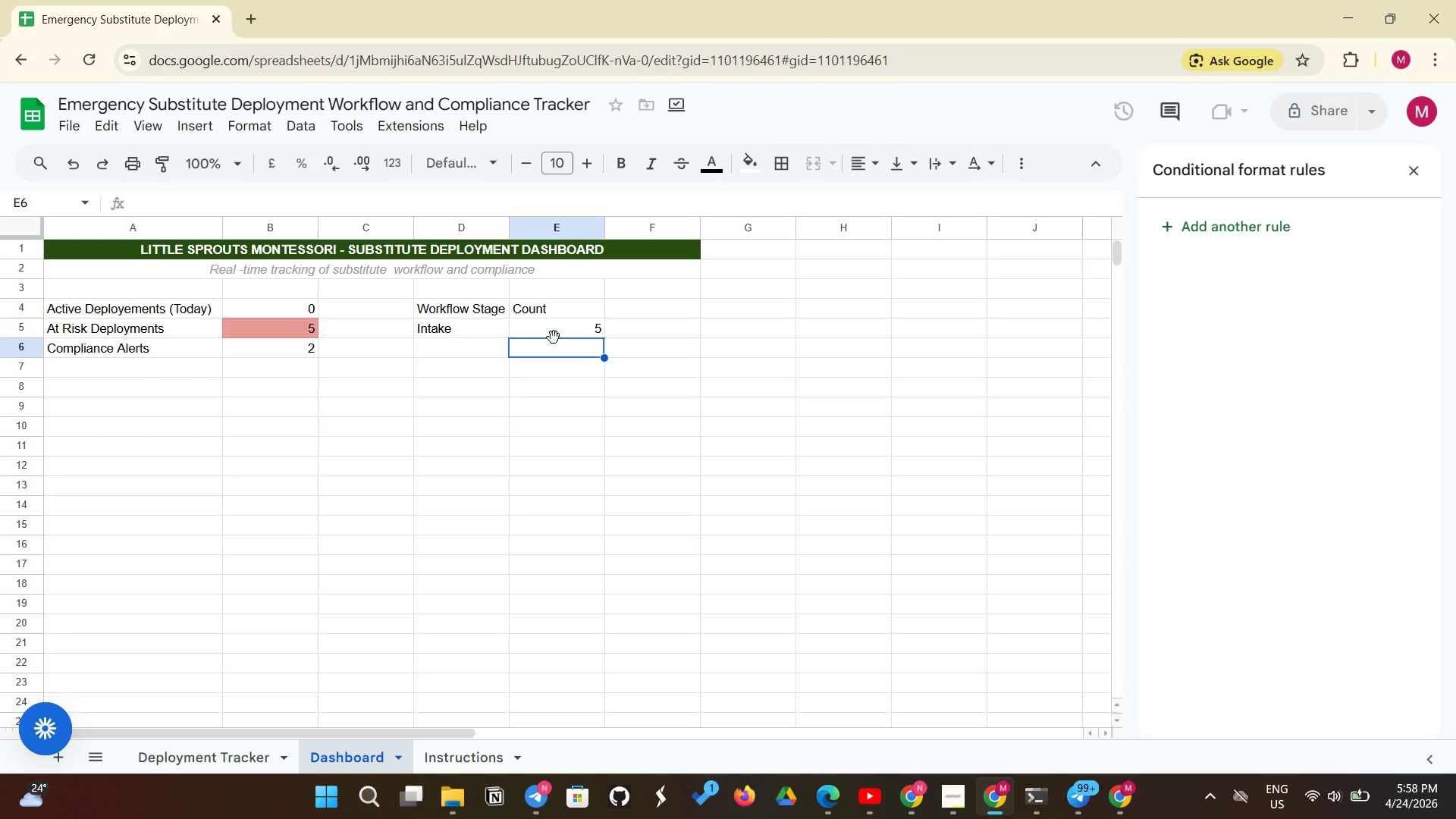 
wait(6.83)
 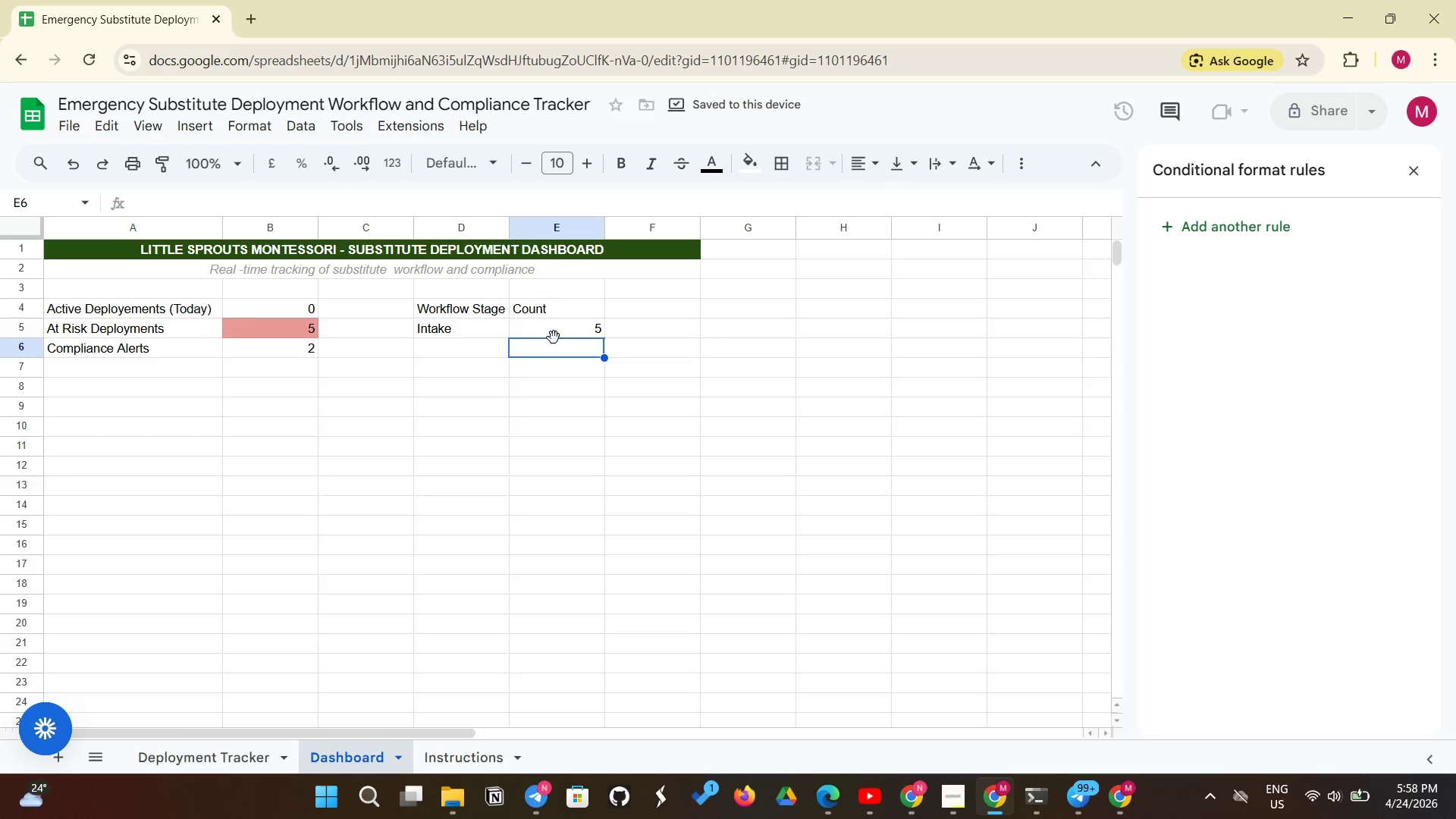 
left_click([450, 347])
 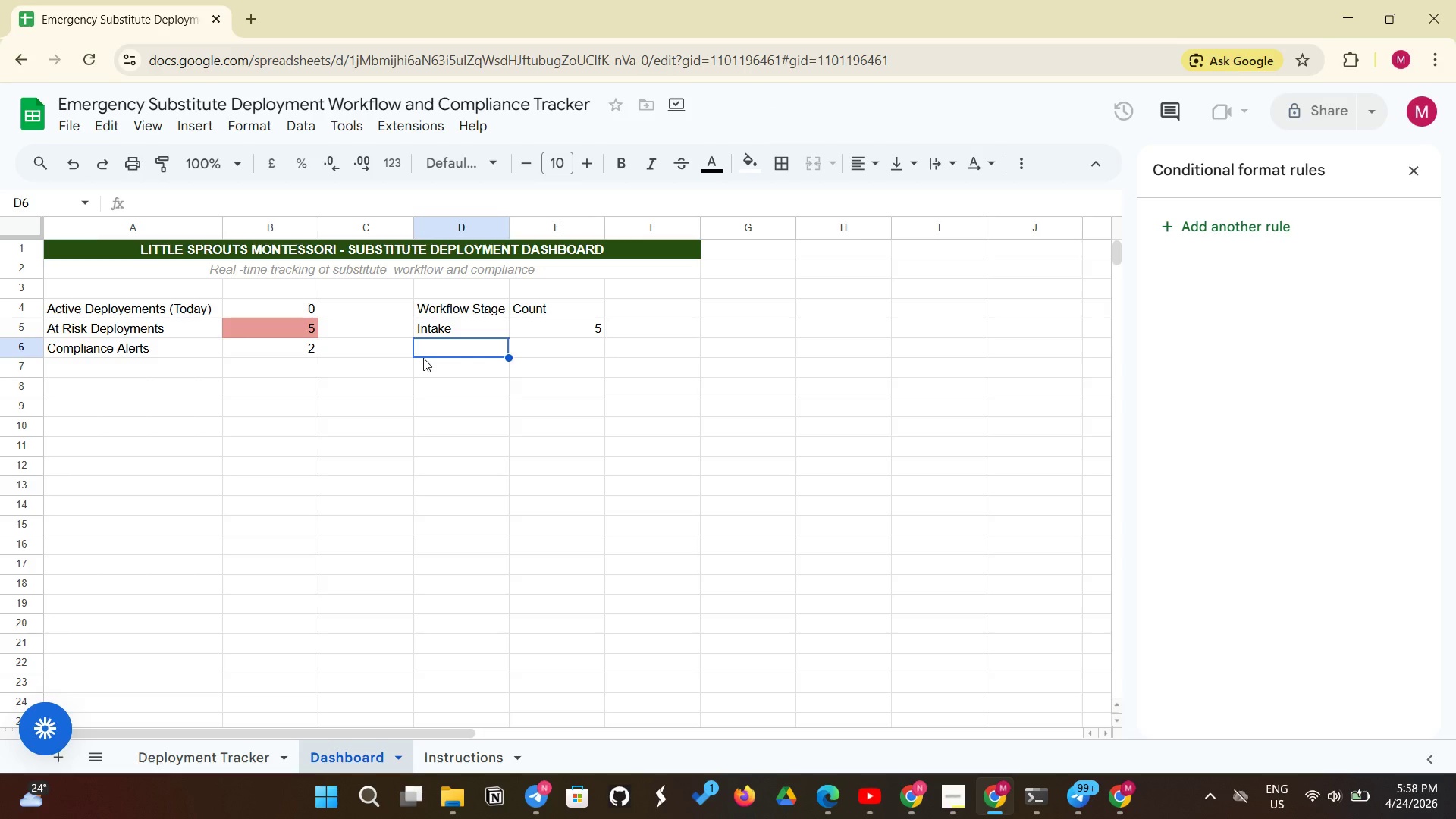 
type(Compliance Verfication )
 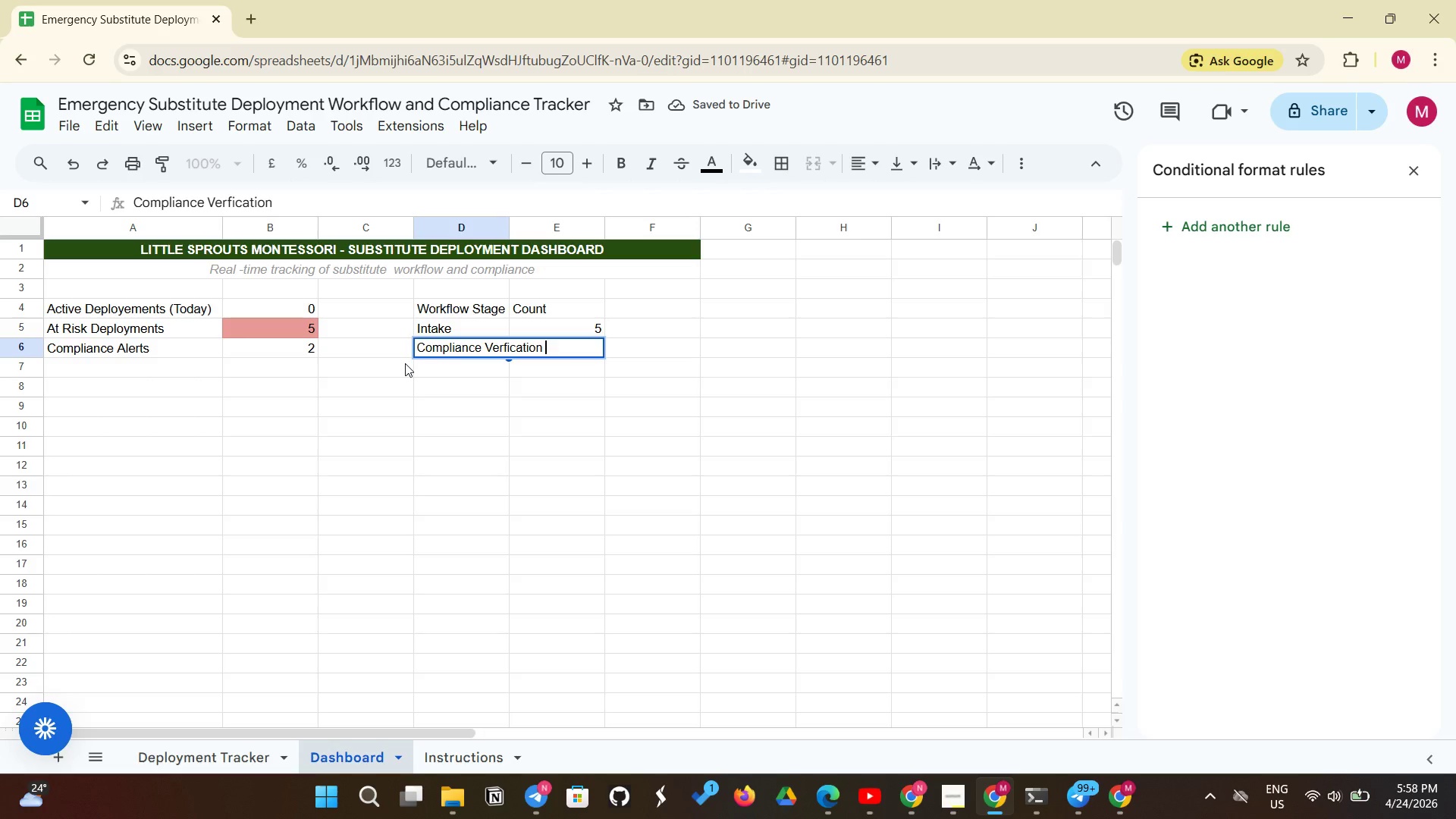 
key(Enter)
 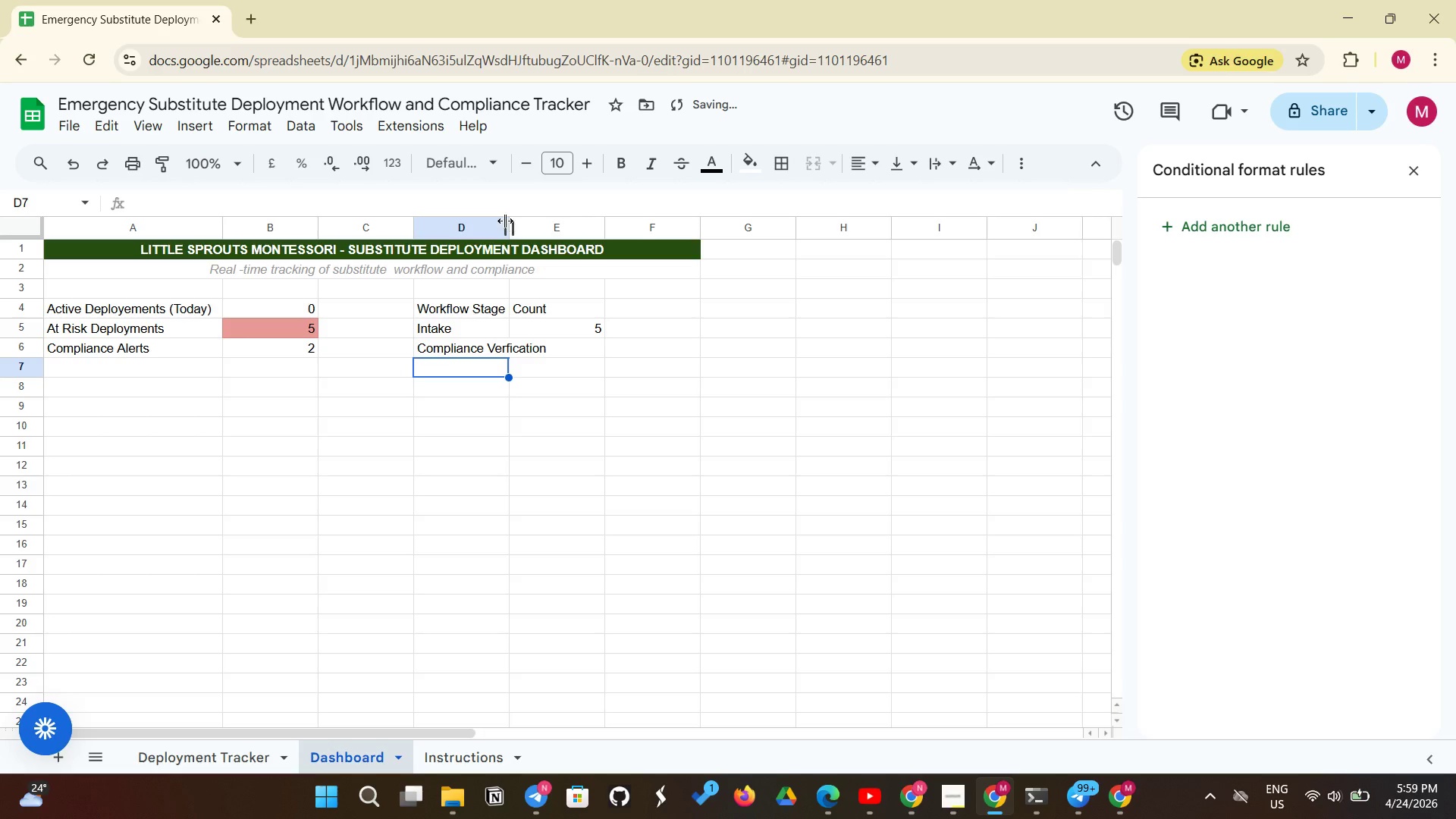 
left_click_drag(start_coordinate=[511, 221], to_coordinate=[563, 229])
 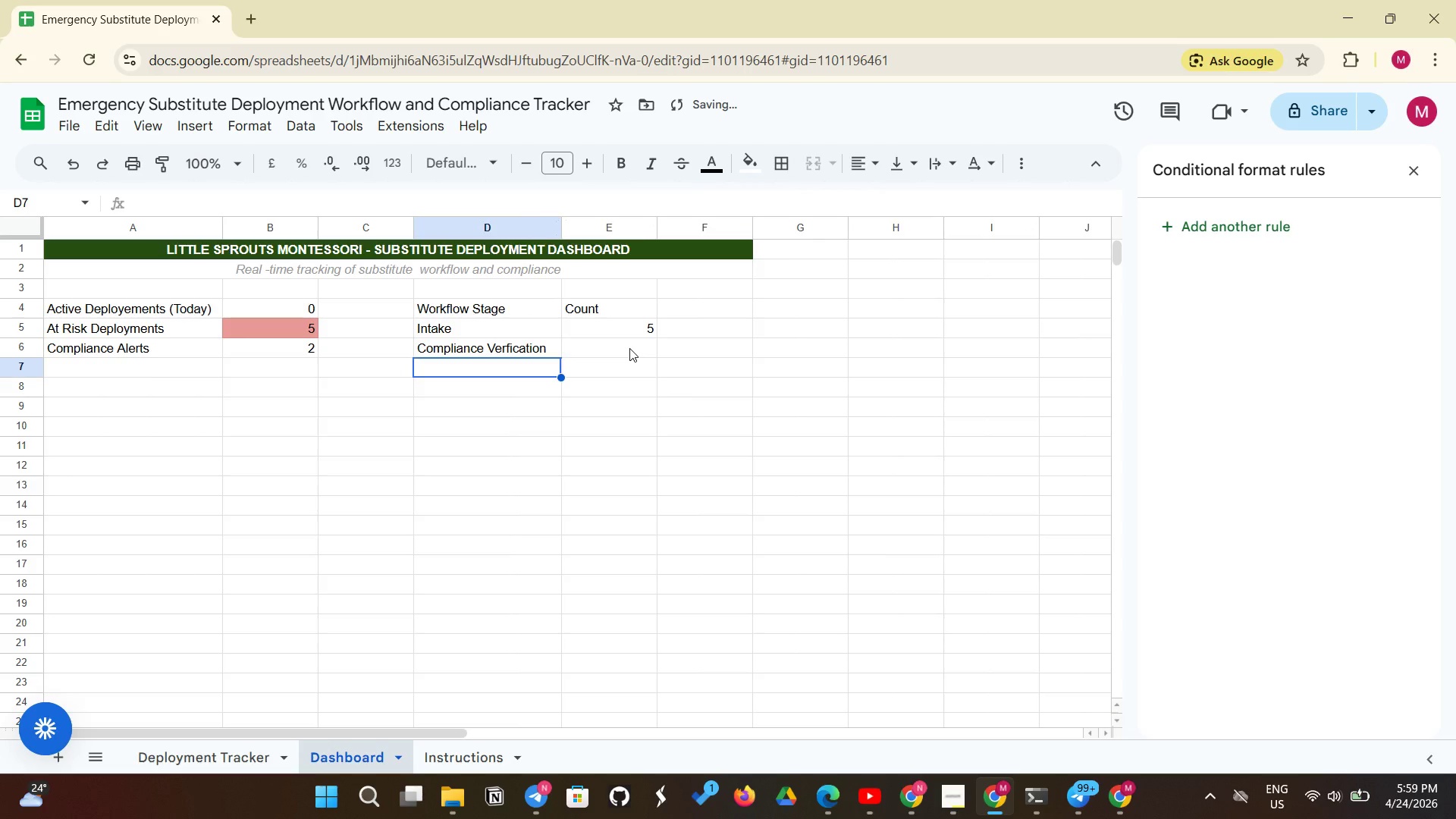 
left_click([629, 348])
 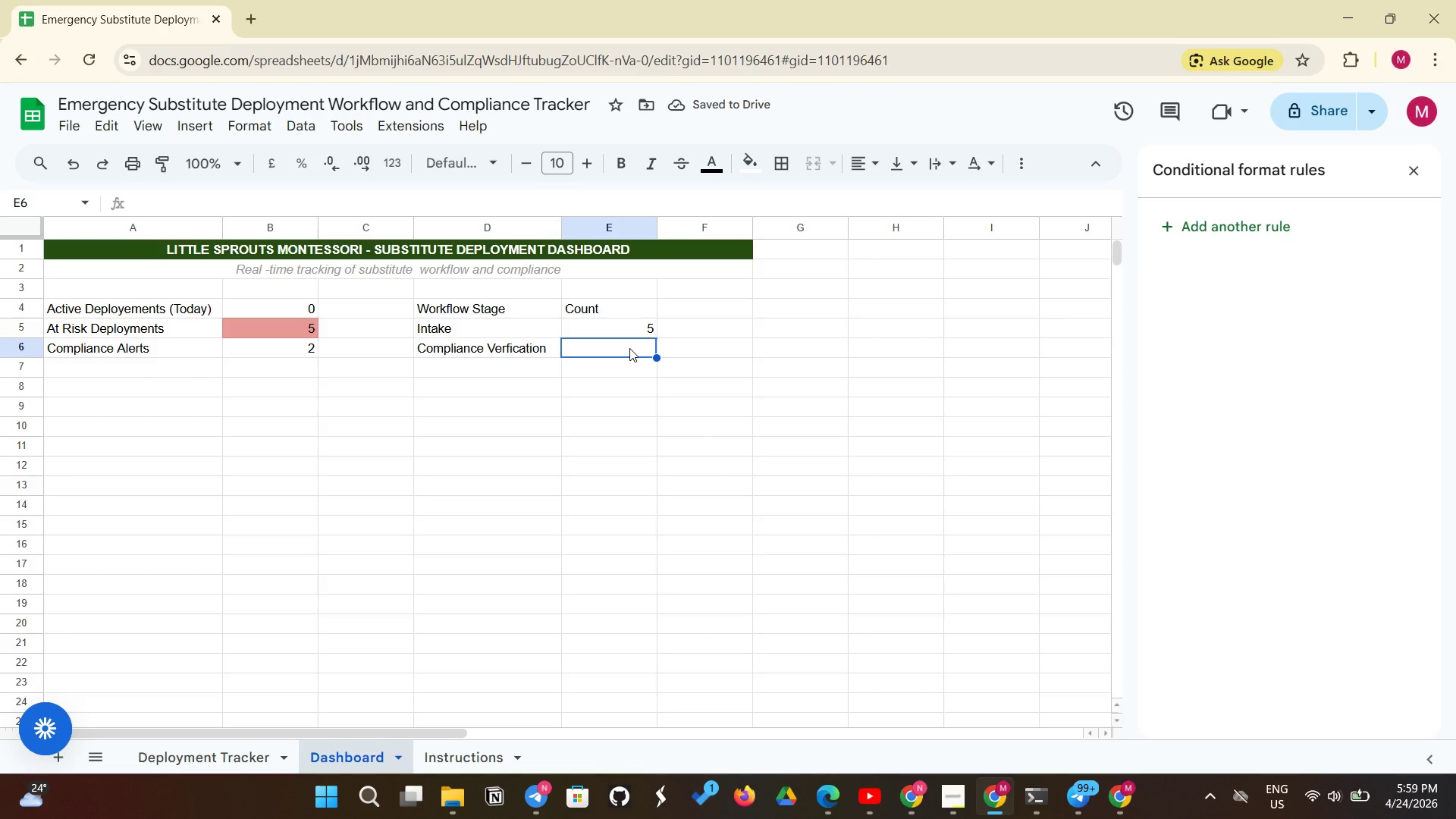 
wait(5.02)
 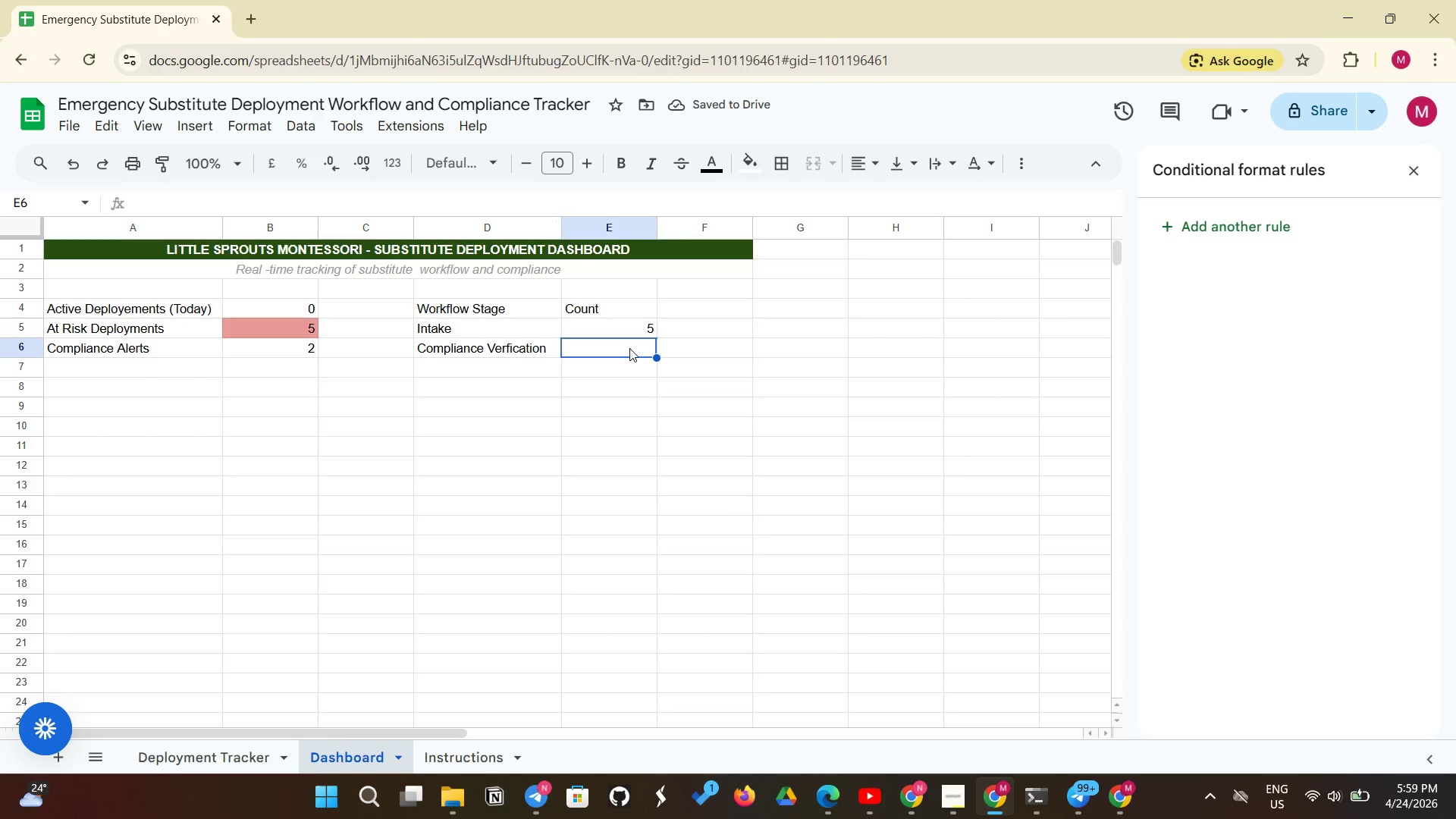 
type(=COUNTIF('Dr)
key(Backspace)
type(eploymn)
key(Backspace)
type(ent)
 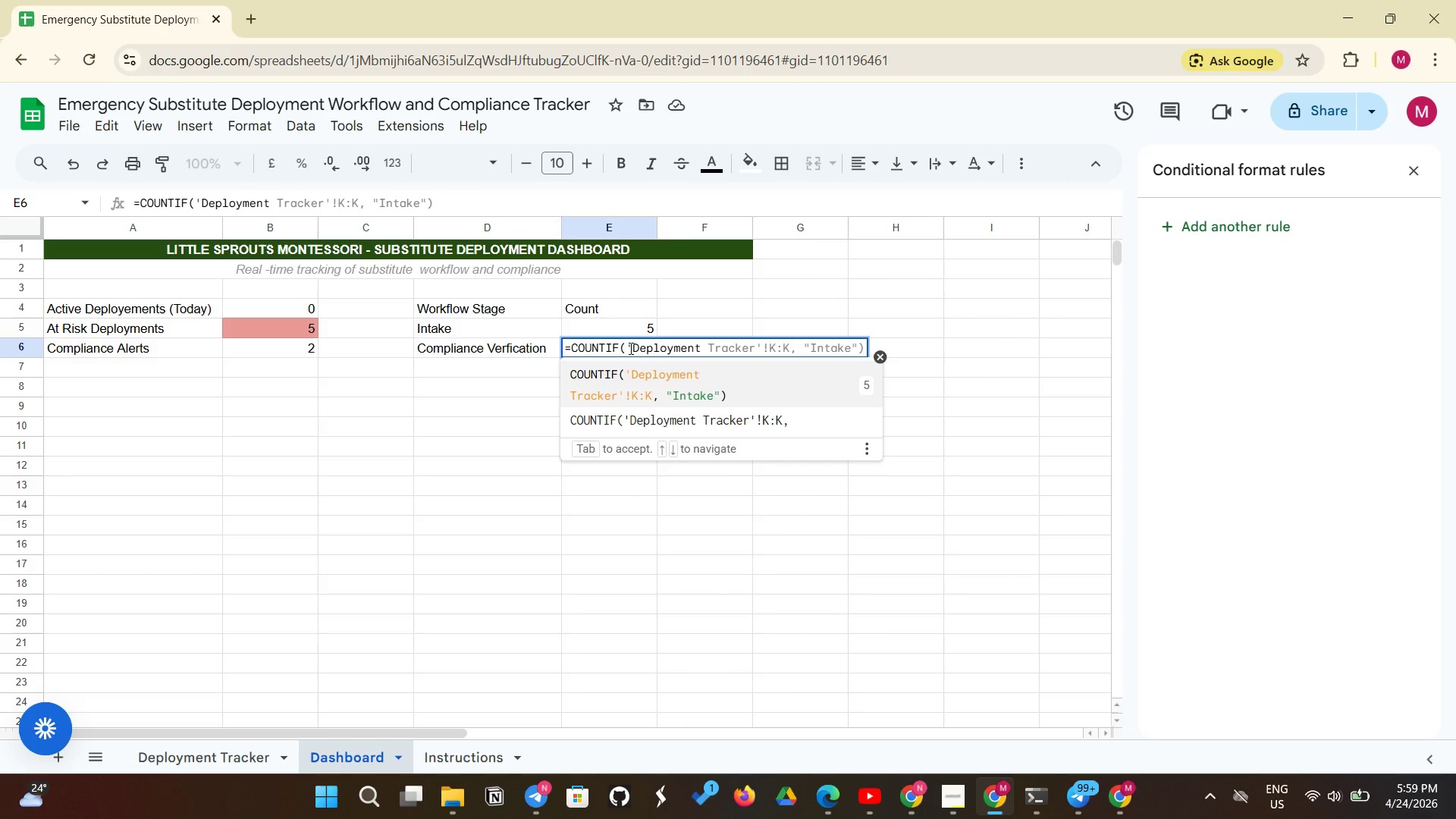 
type( Tracker)
 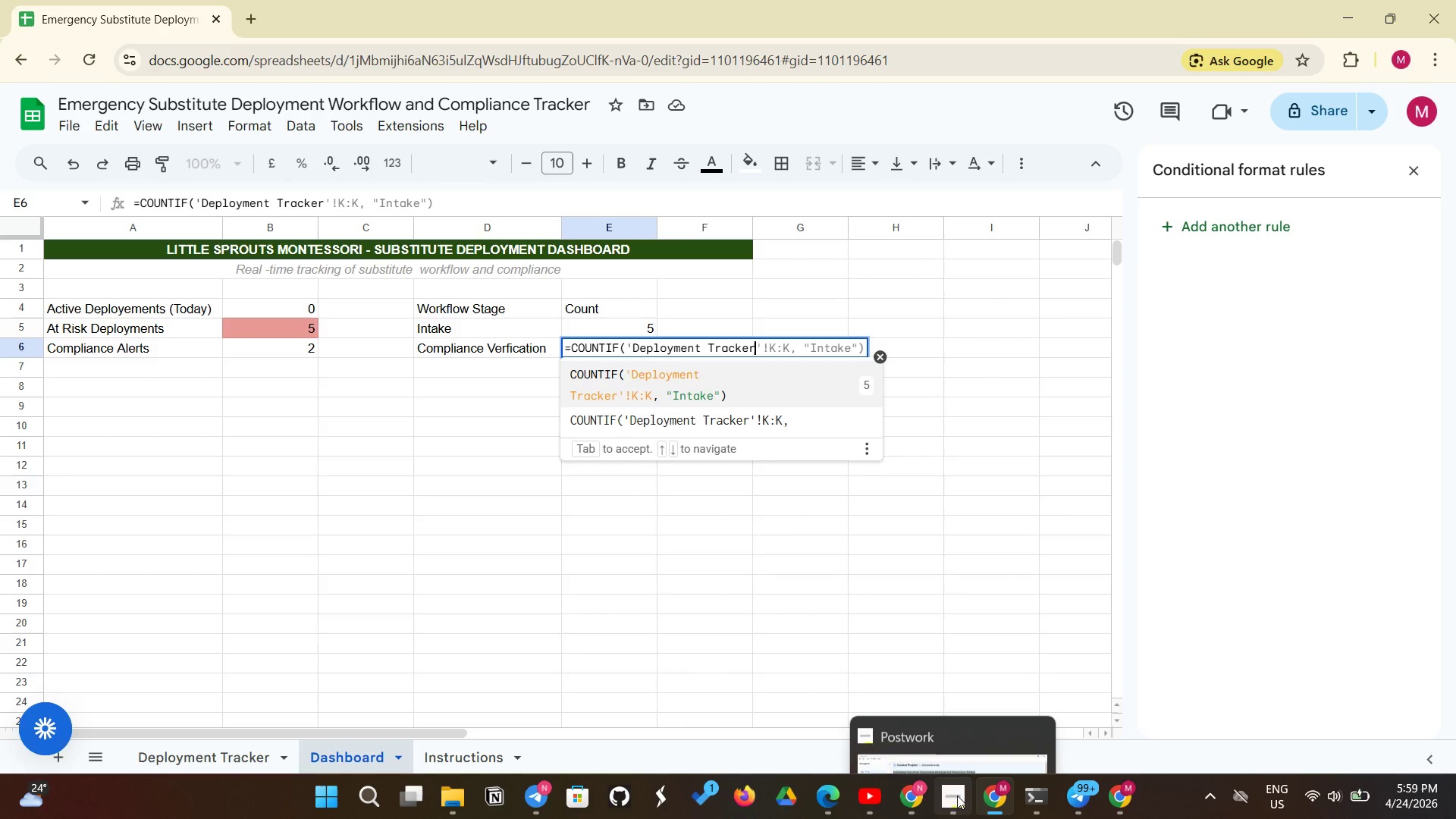 
left_click([944, 802])